 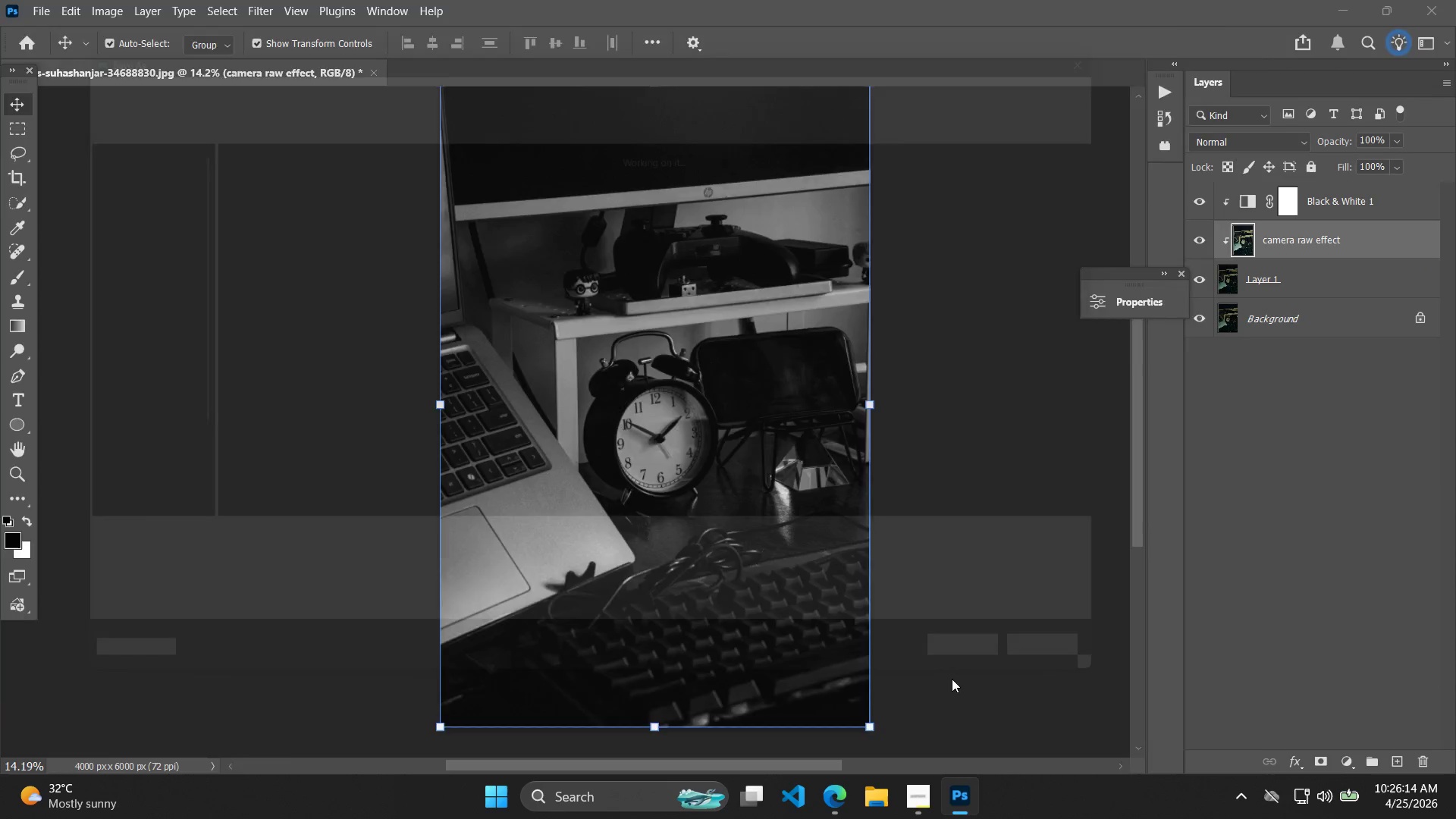 
left_click([63, 243])
 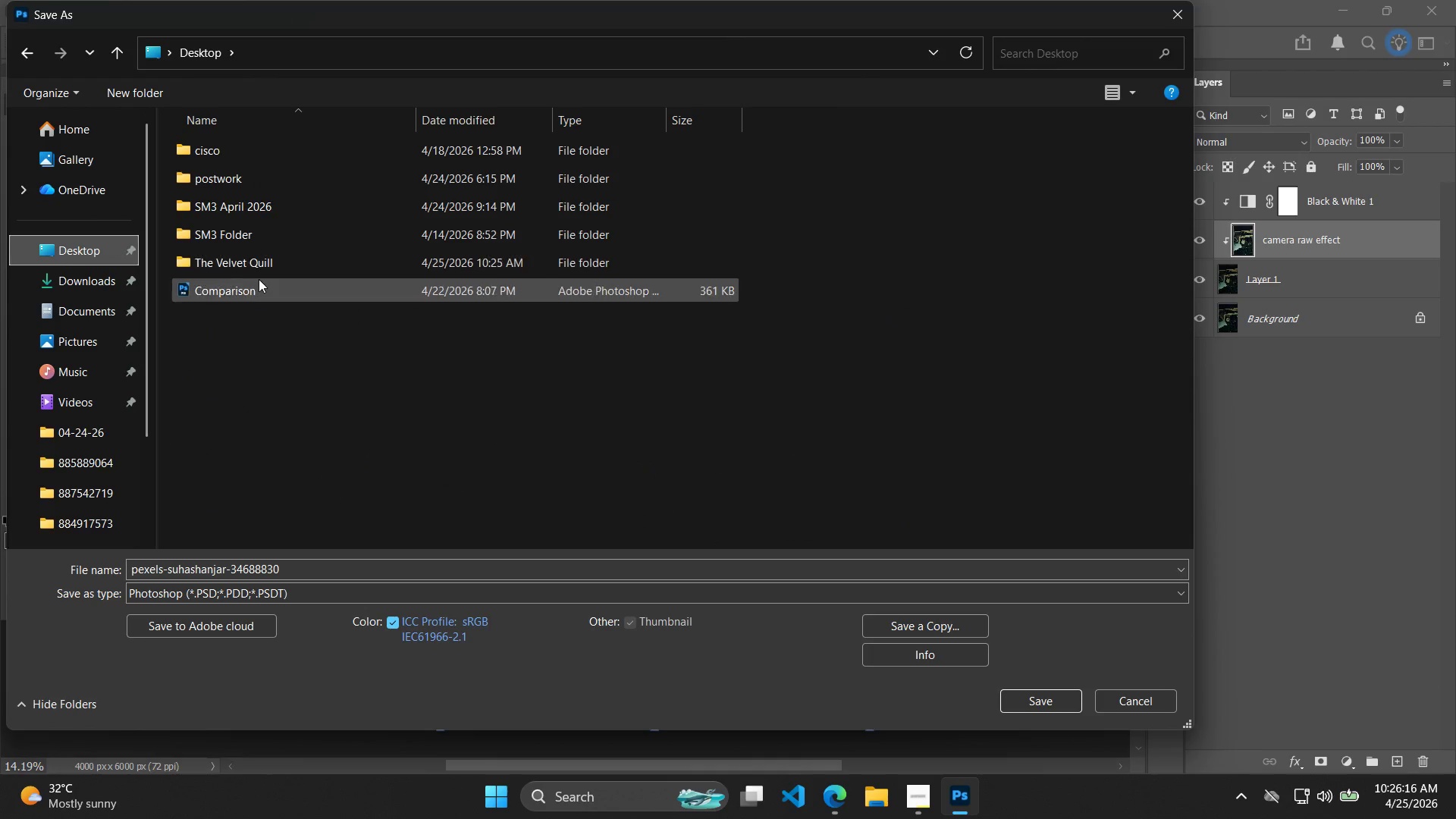 
double_click([256, 262])
 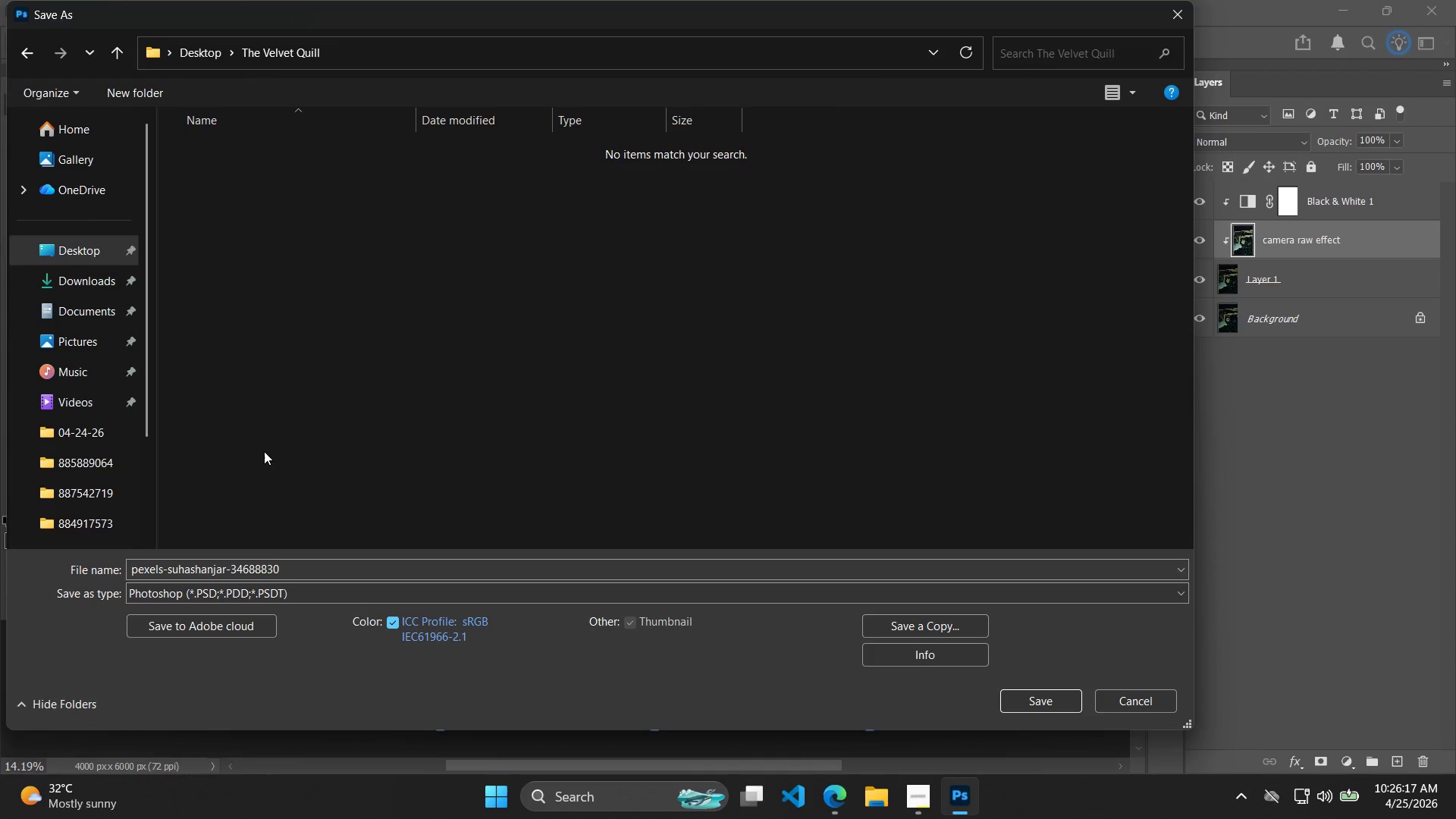 
left_click([312, 562])
 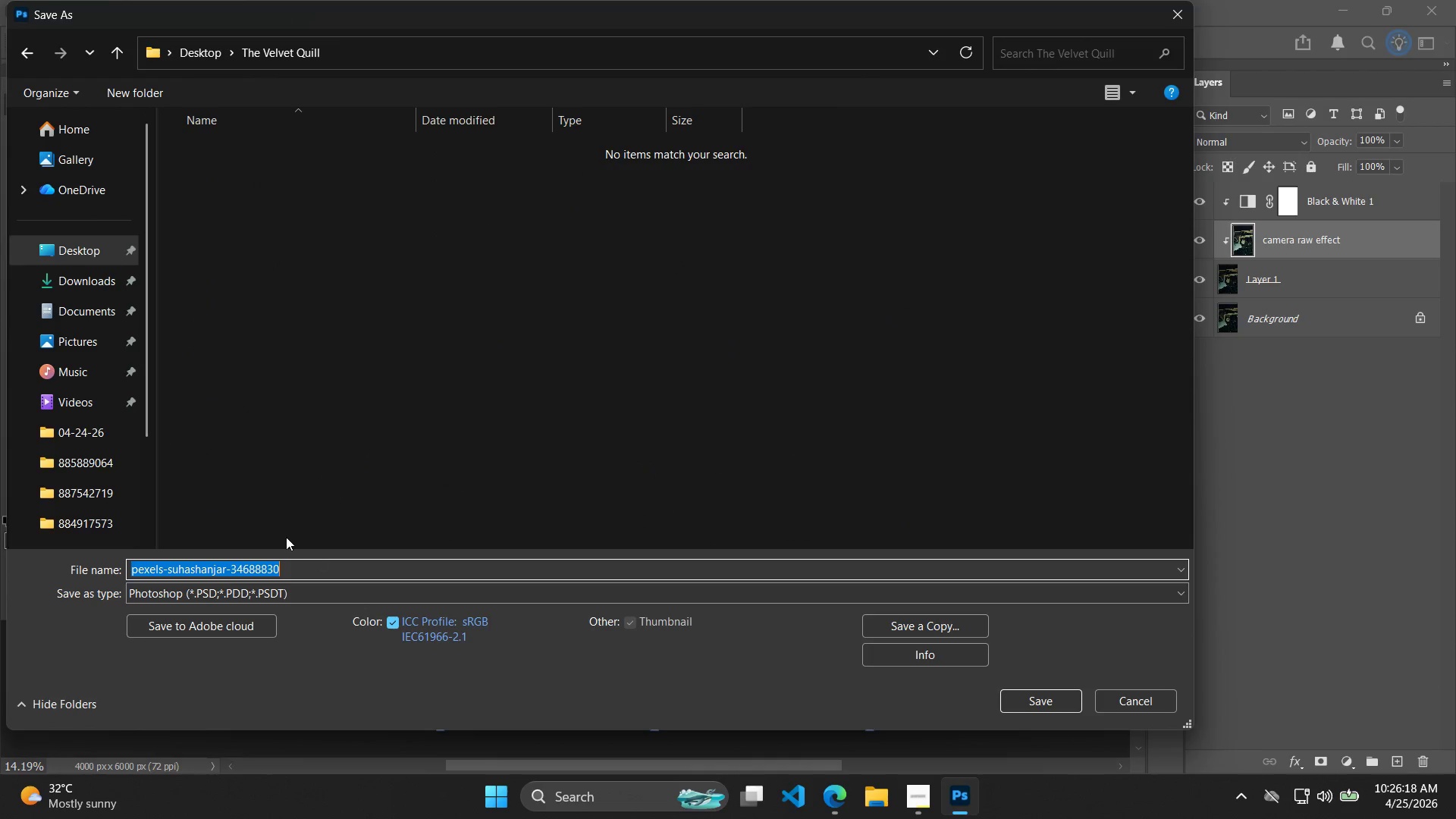 
type(LA)
key(Backspace)
type(ayered Psd)
key(Backspace)
type(D)
key(Backspace)
key(Backspace)
key(Backspace)
type(SD 1)
 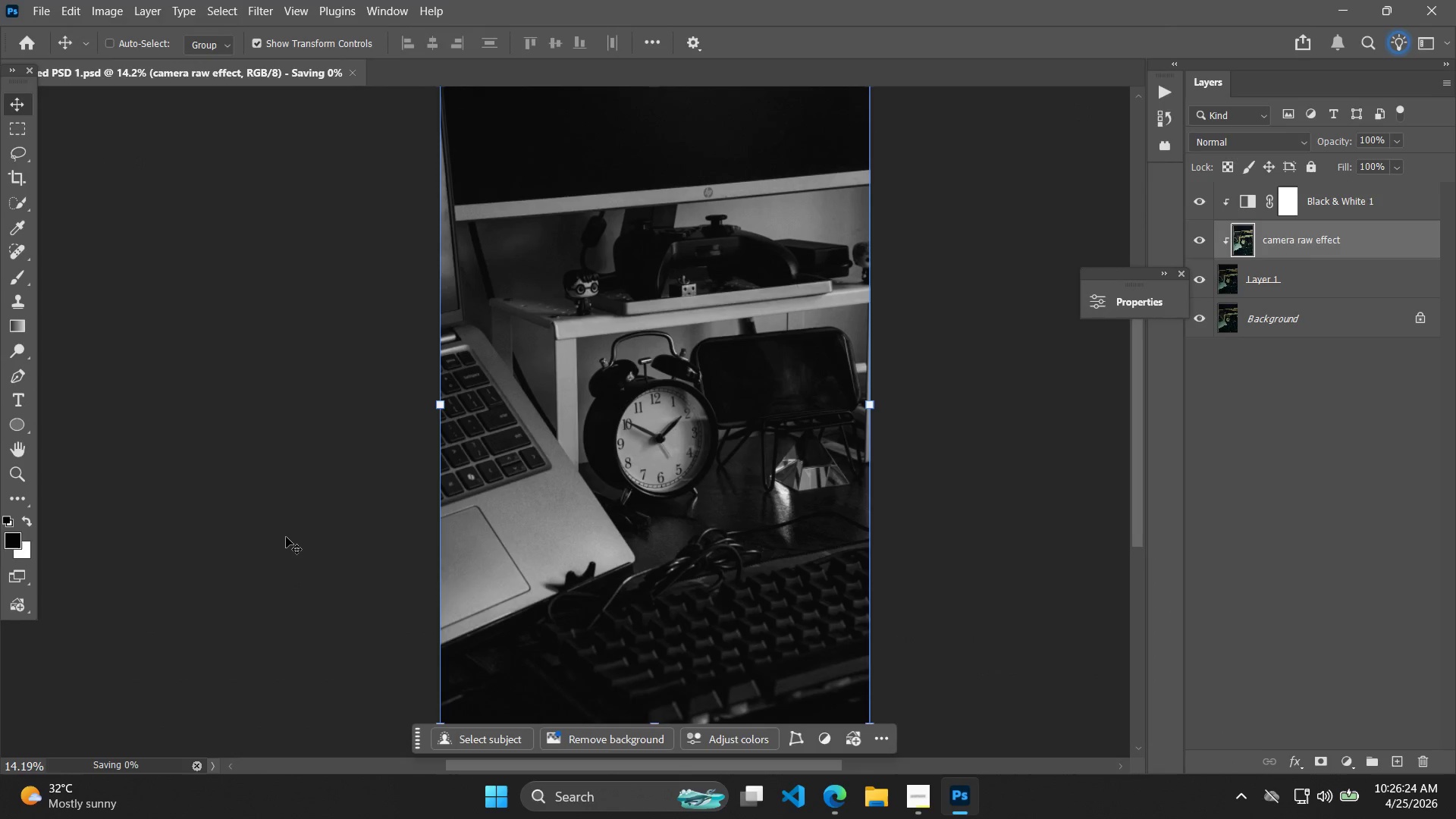 
 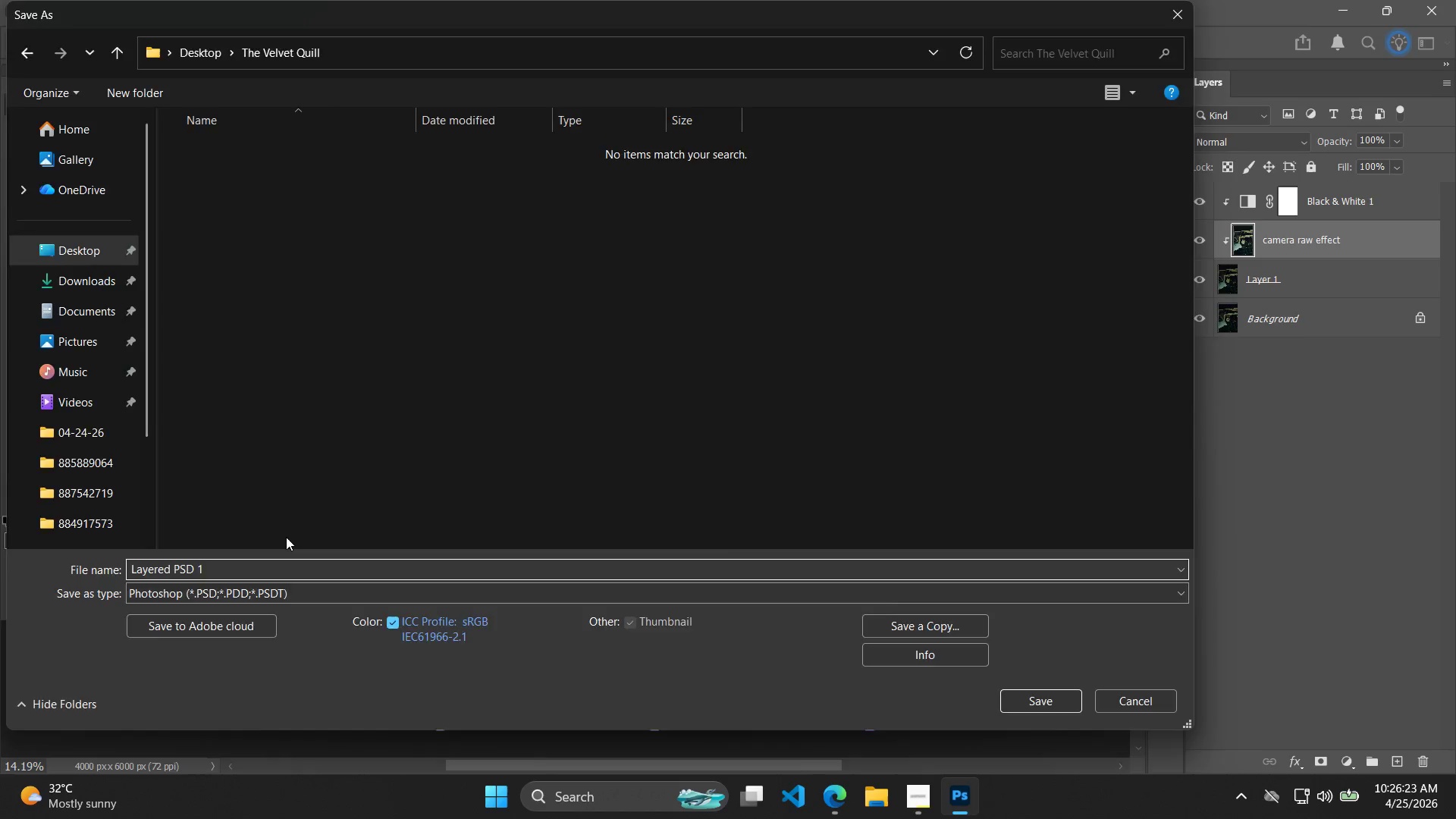 
key(Enter)
 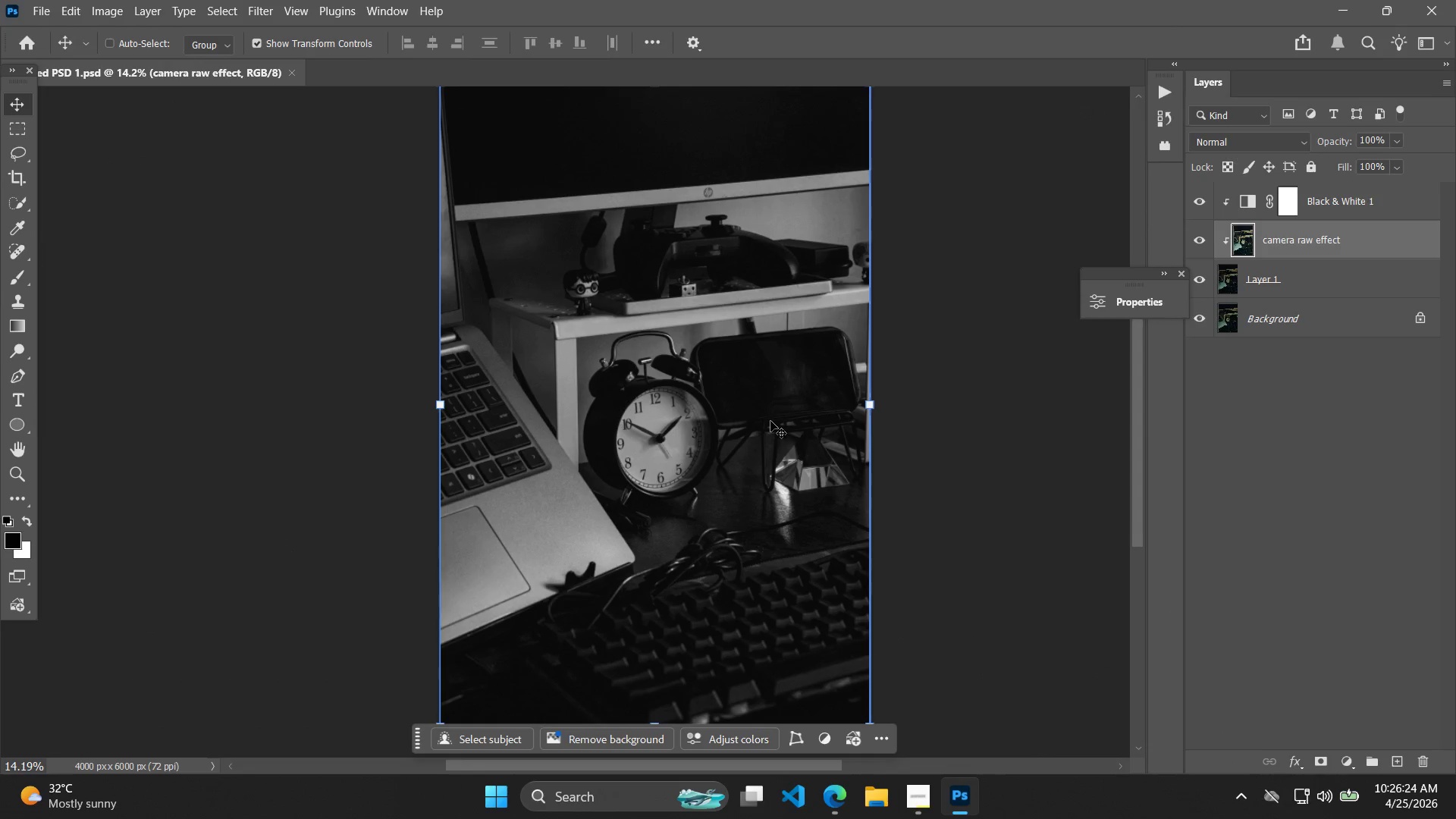 
key(Alt+Control+Shift+W)
 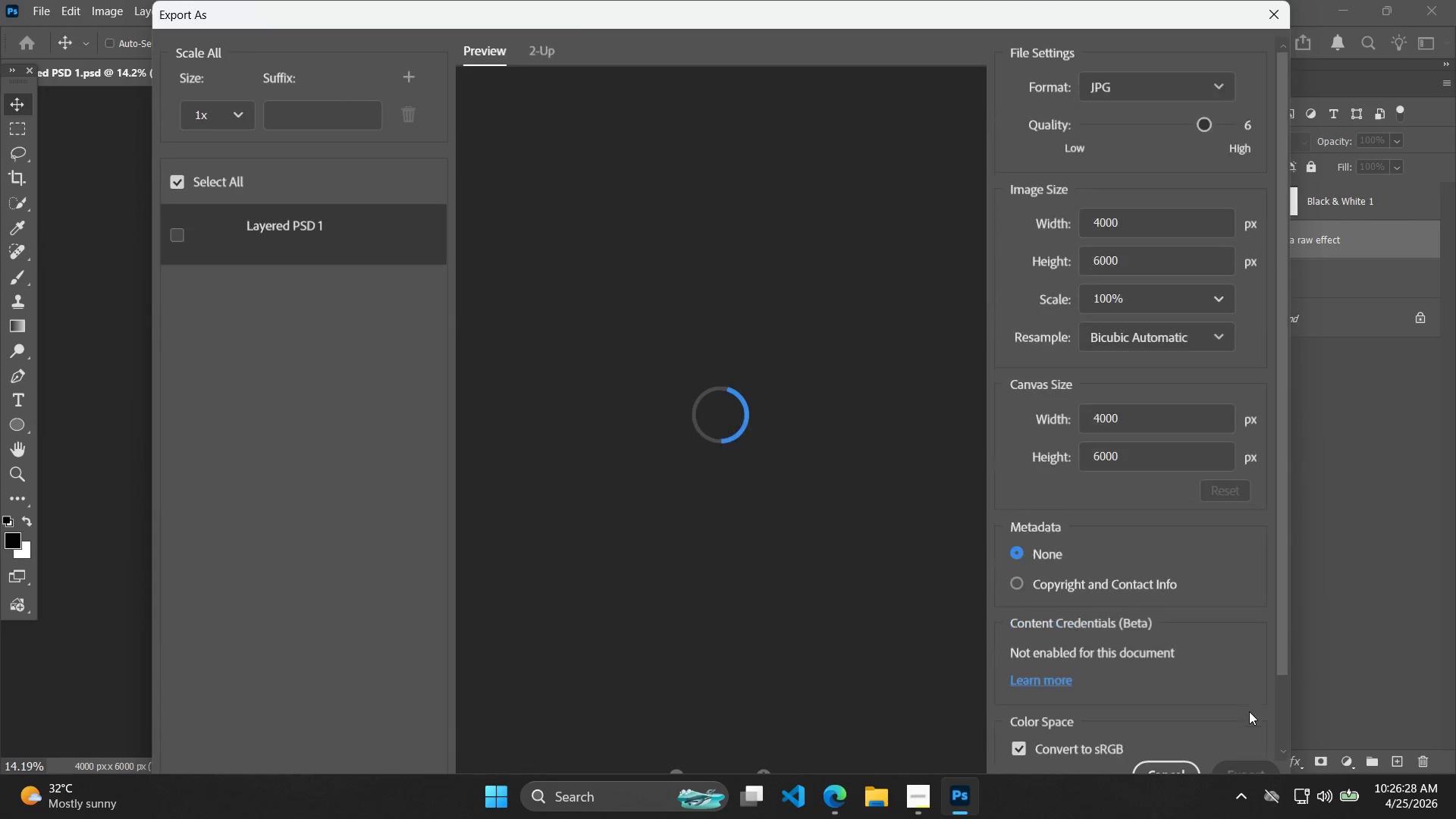 
left_click([1238, 765])